 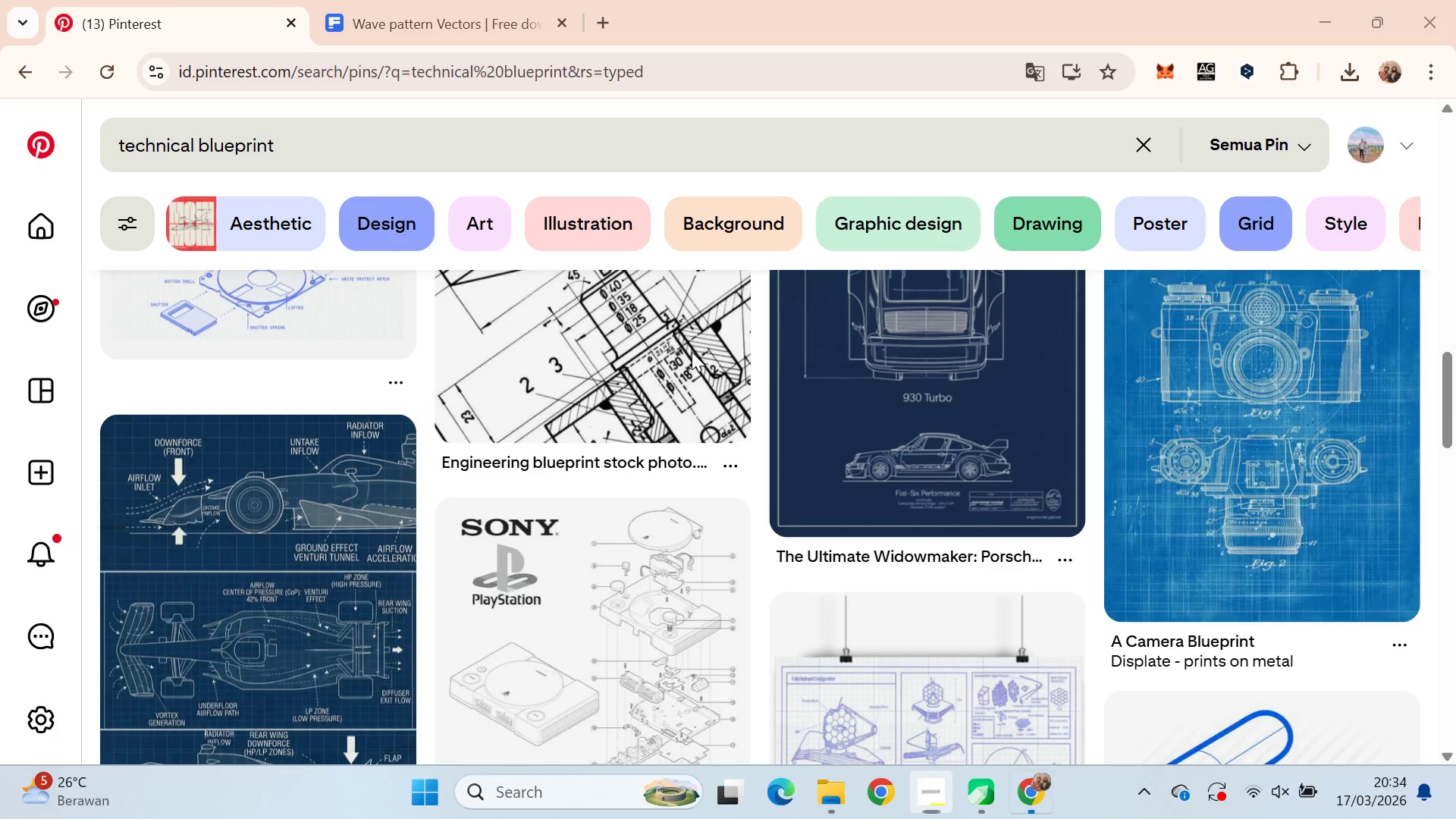 
left_click_drag(start_coordinate=[458, 136], to_coordinate=[459, 141])
 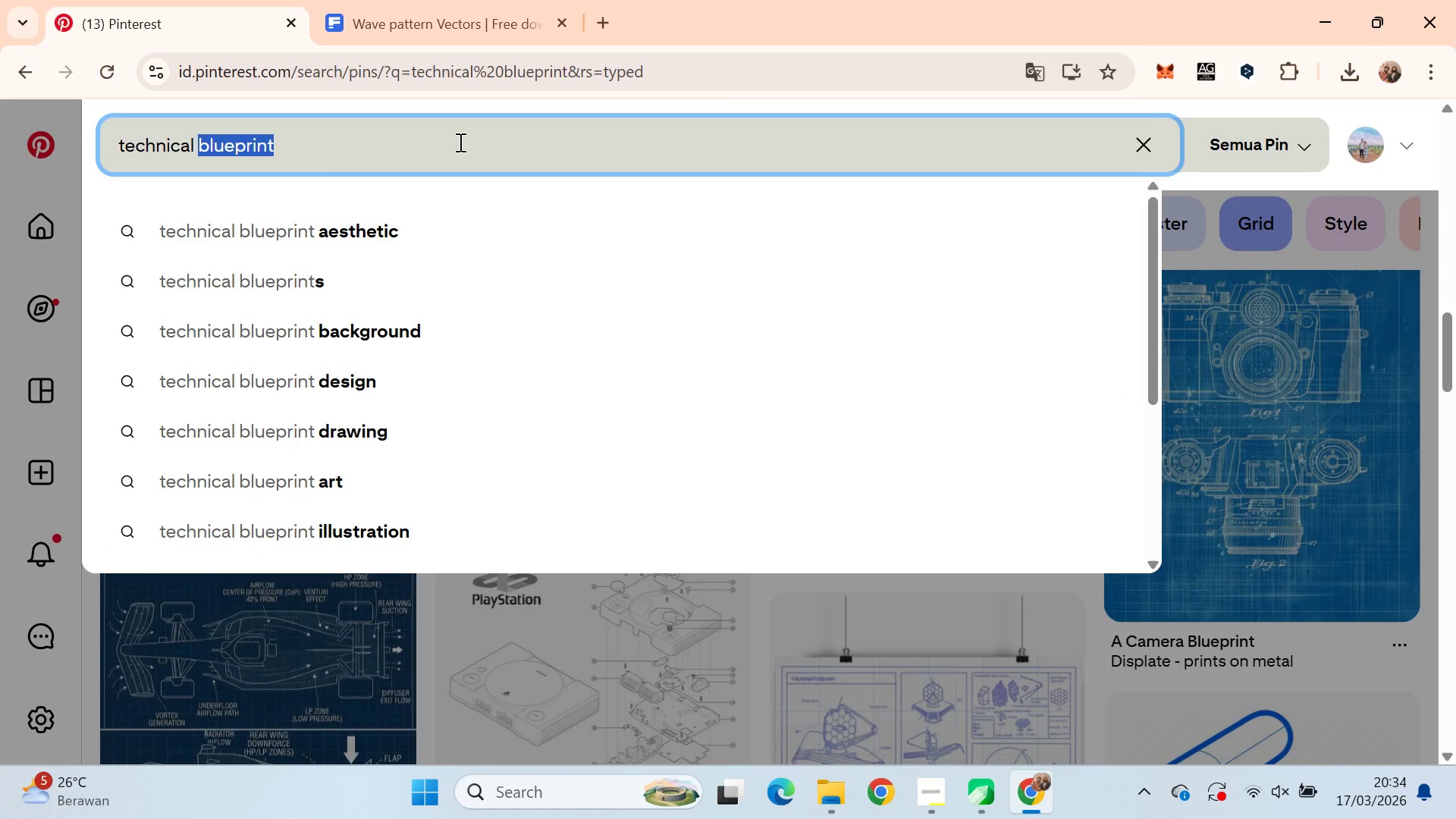 
double_click([459, 141])
 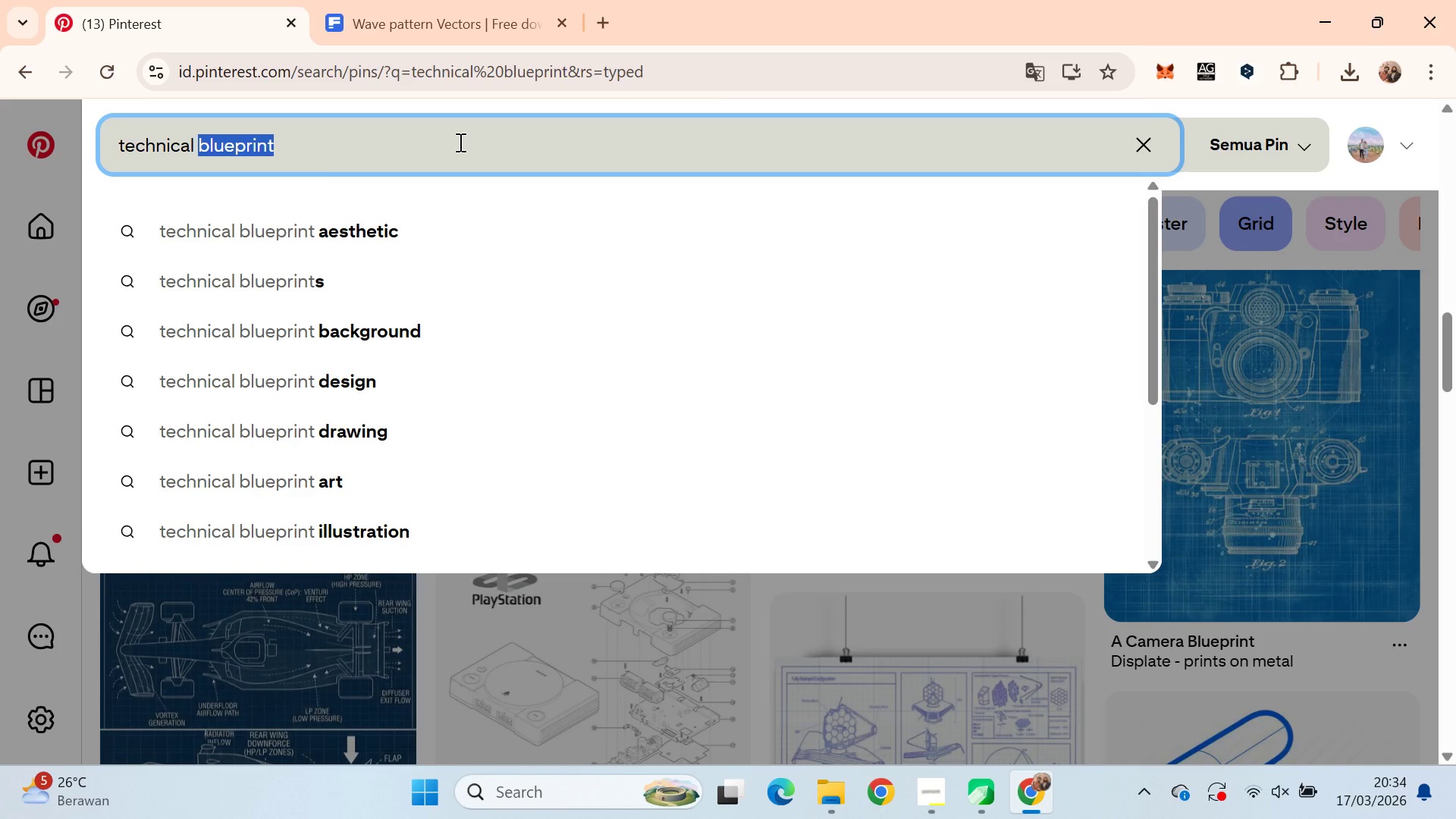 
key(Control+ControlLeft)
 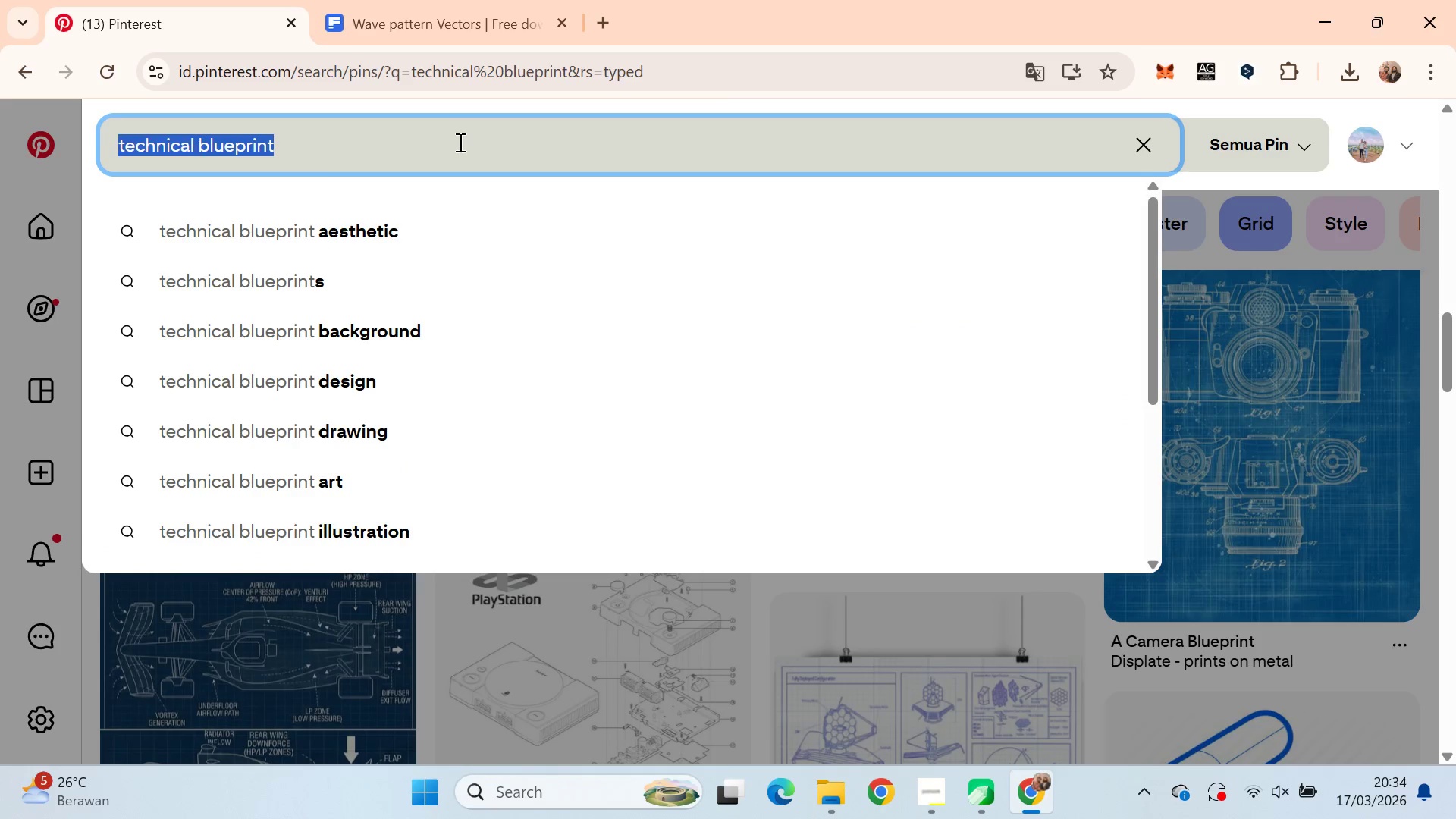 
key(Control+A)
 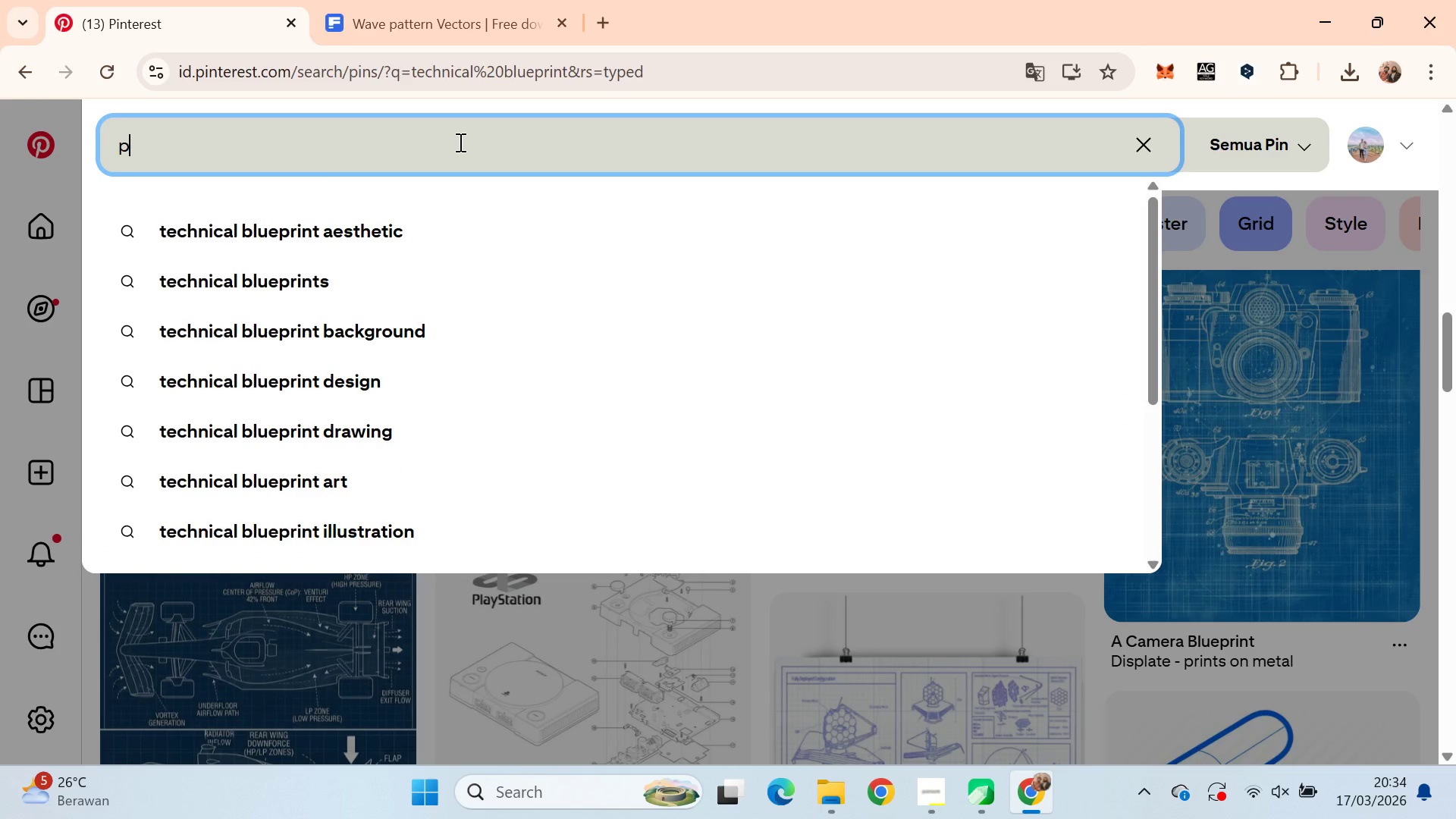 
type(pixel logo )
key(Backspace)
 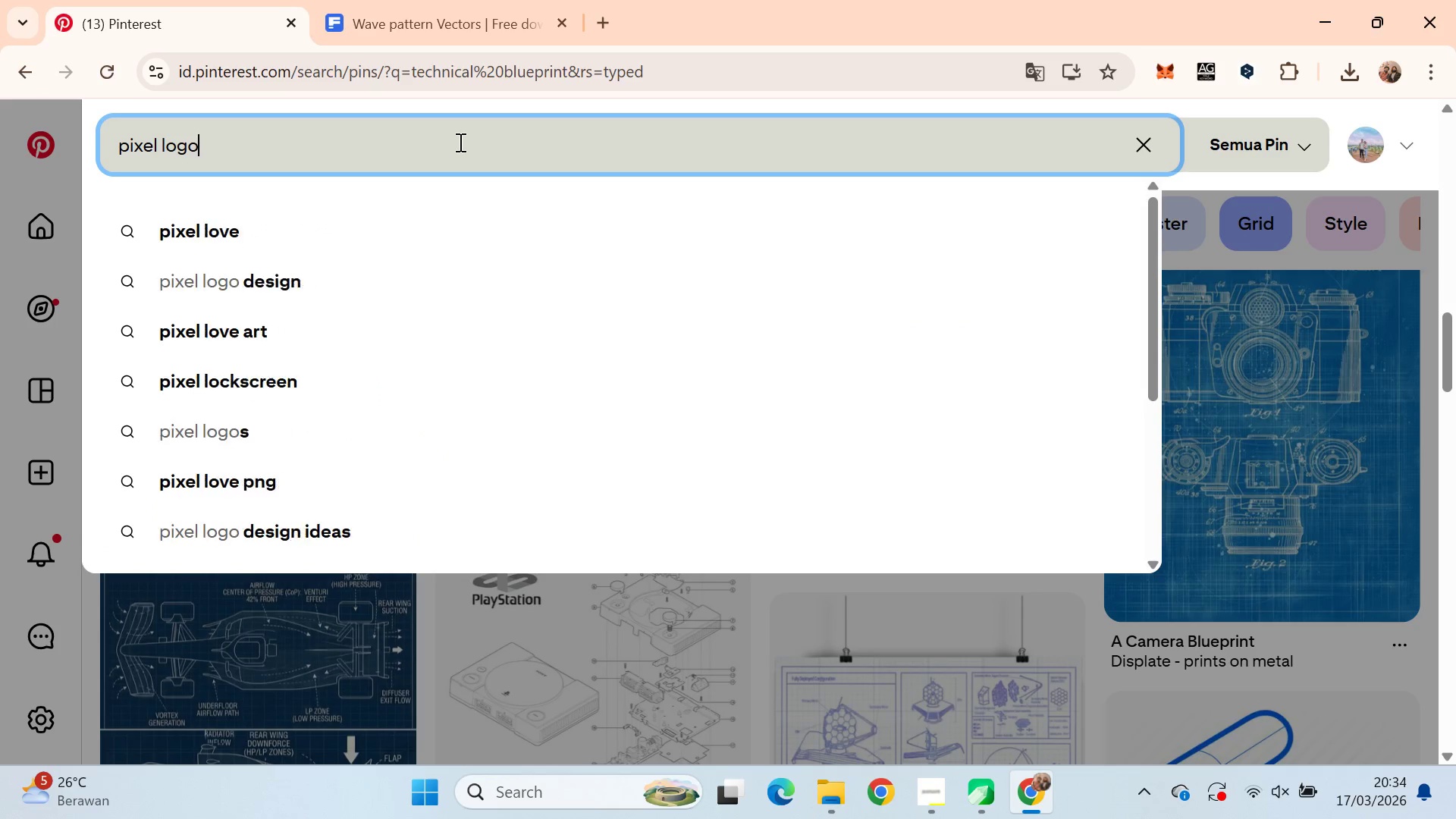 
key(Enter)
 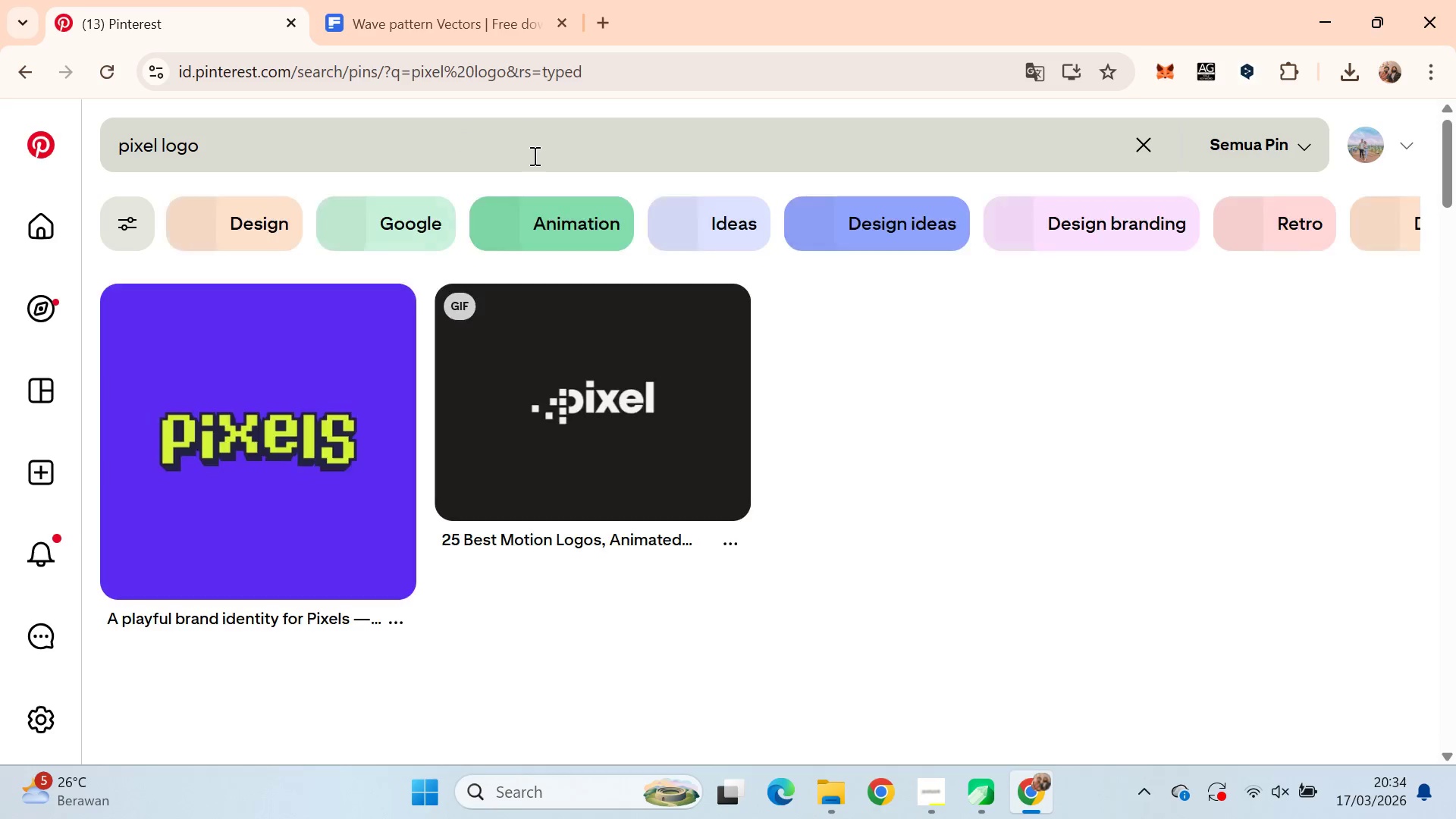 
scroll: coordinate [557, 127], scroll_direction: down, amount: 1.0
 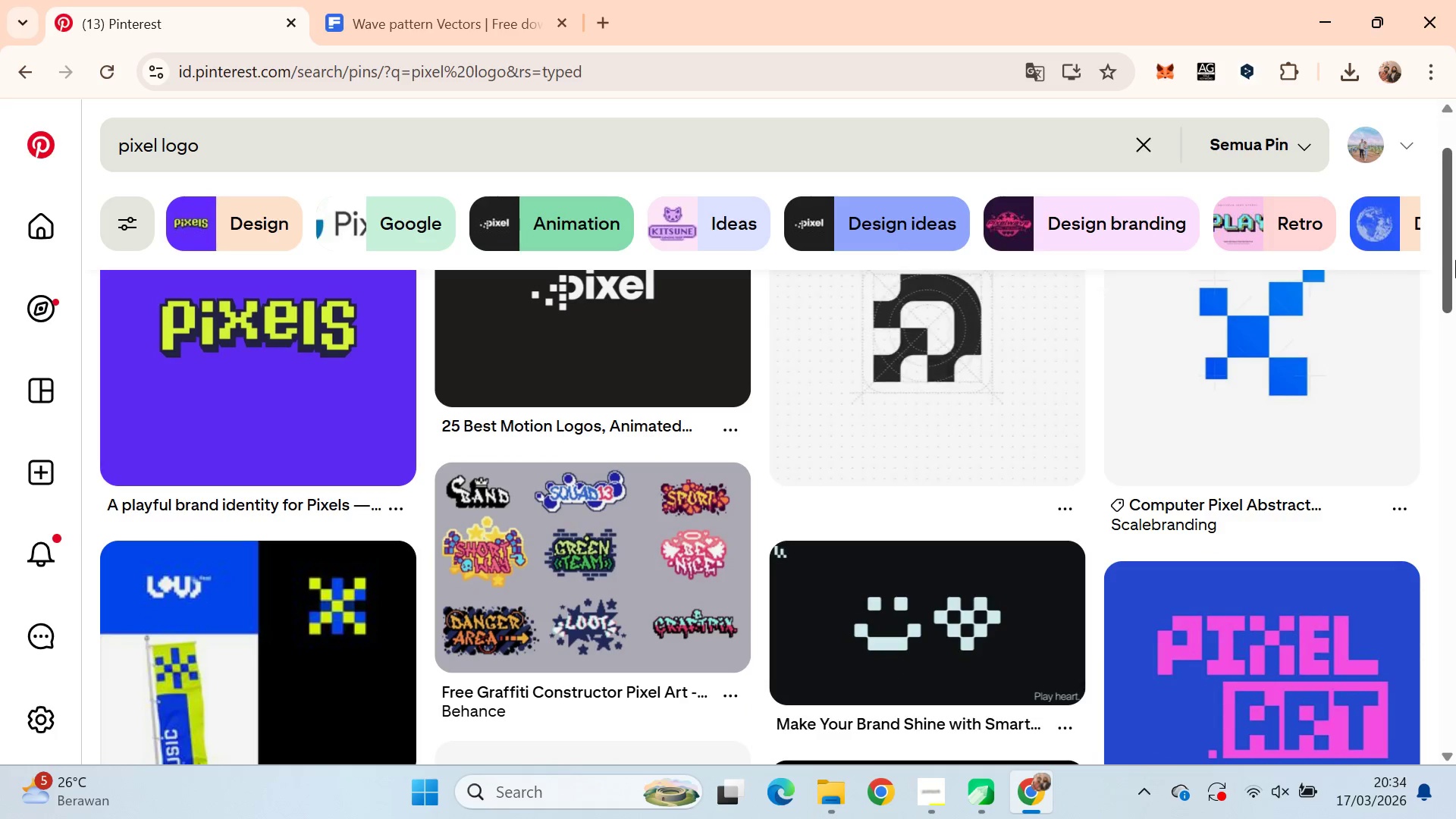 
left_click_drag(start_coordinate=[1455, 235], to_coordinate=[1455, 562])
 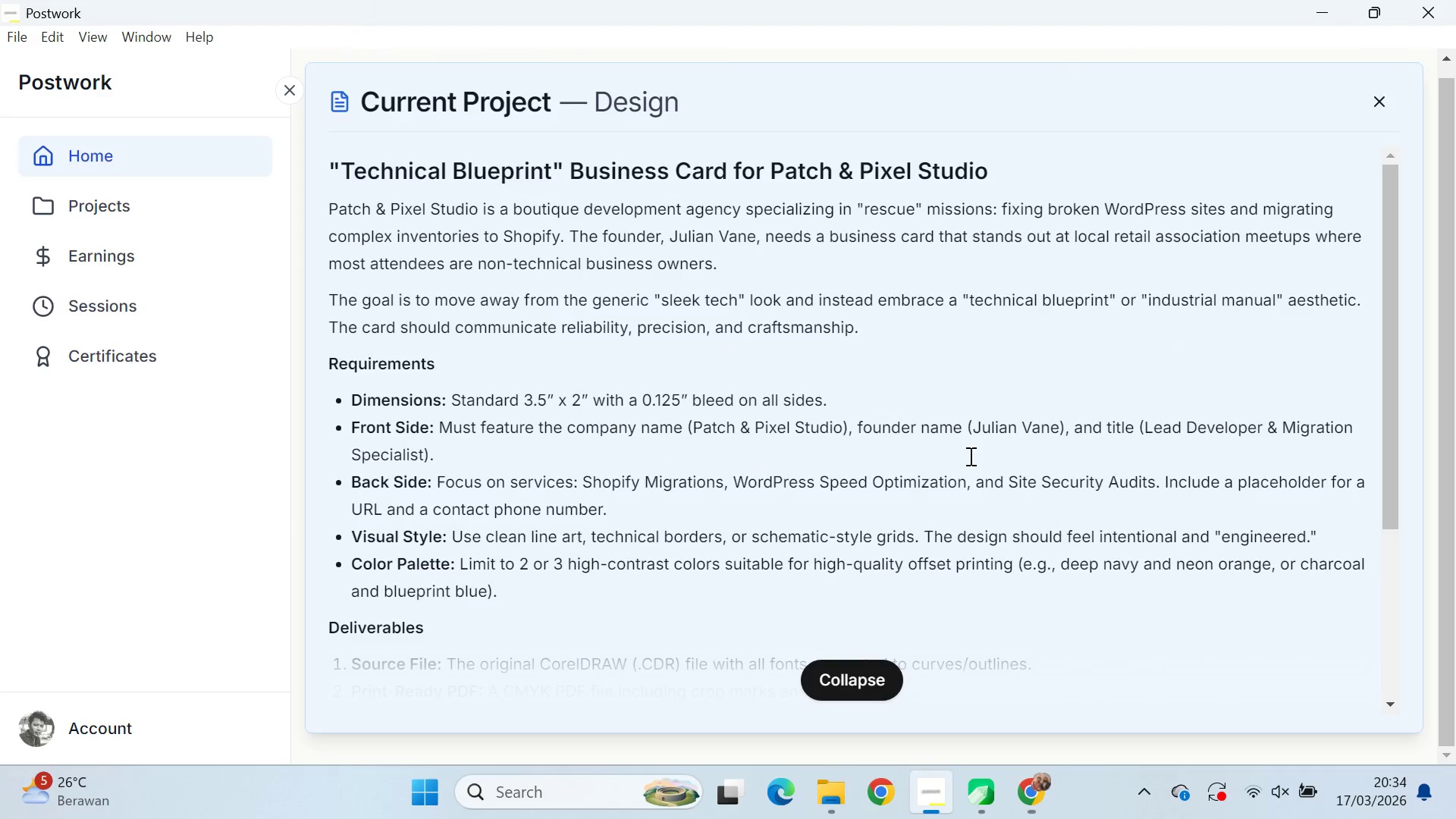 
key(Alt+AltLeft)
 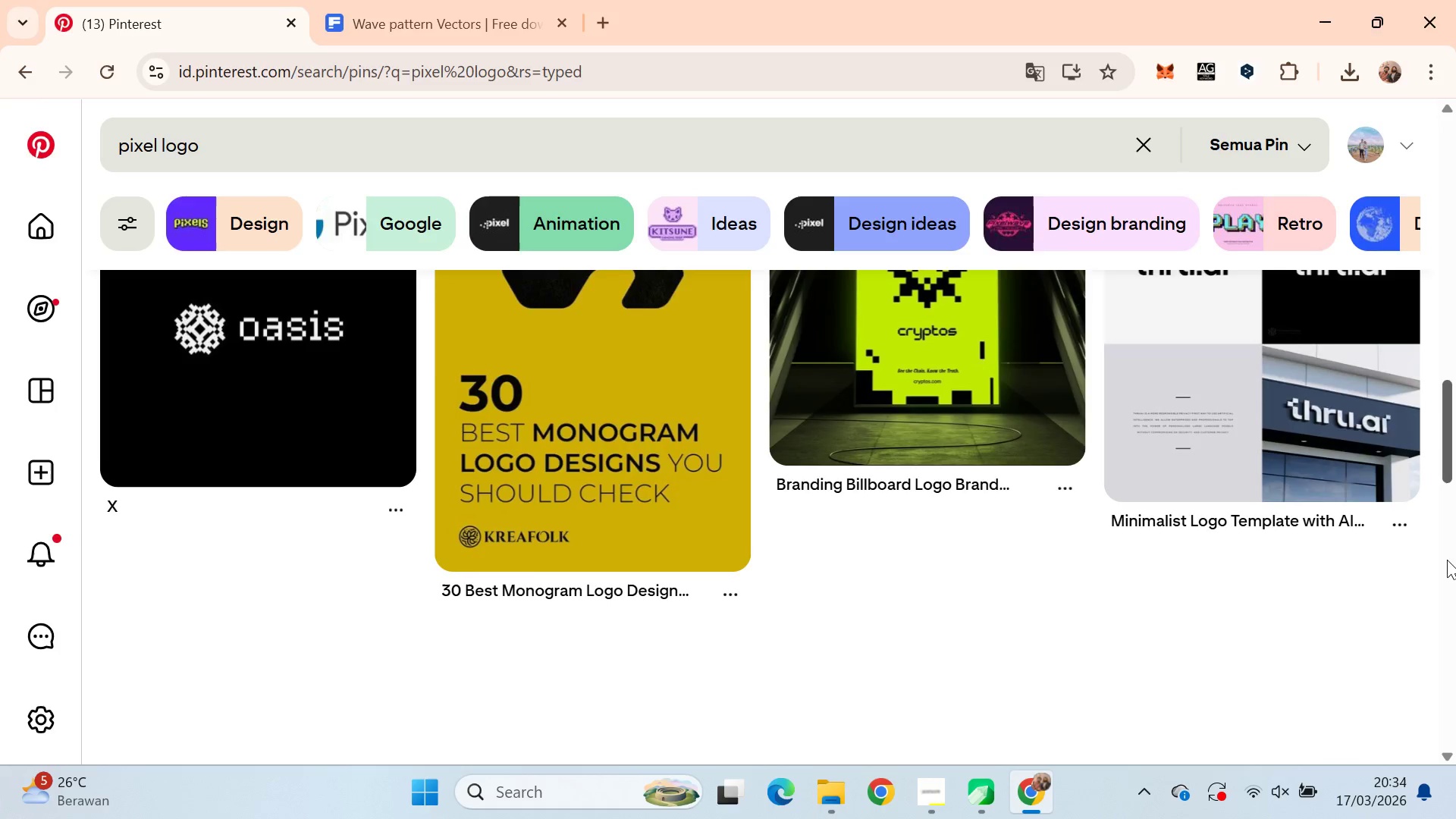 
key(Alt+Tab)